 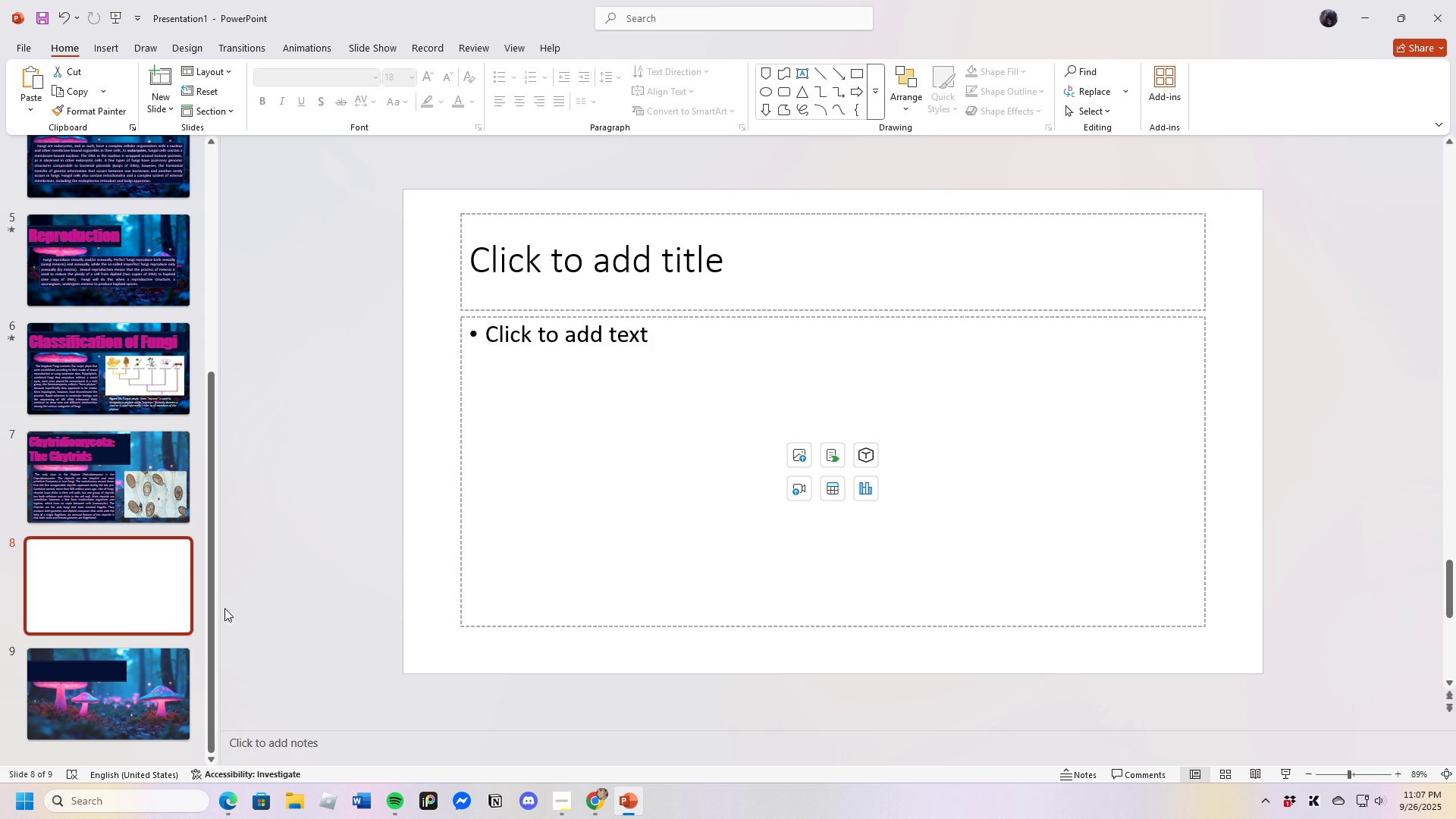 
left_click([159, 679])
 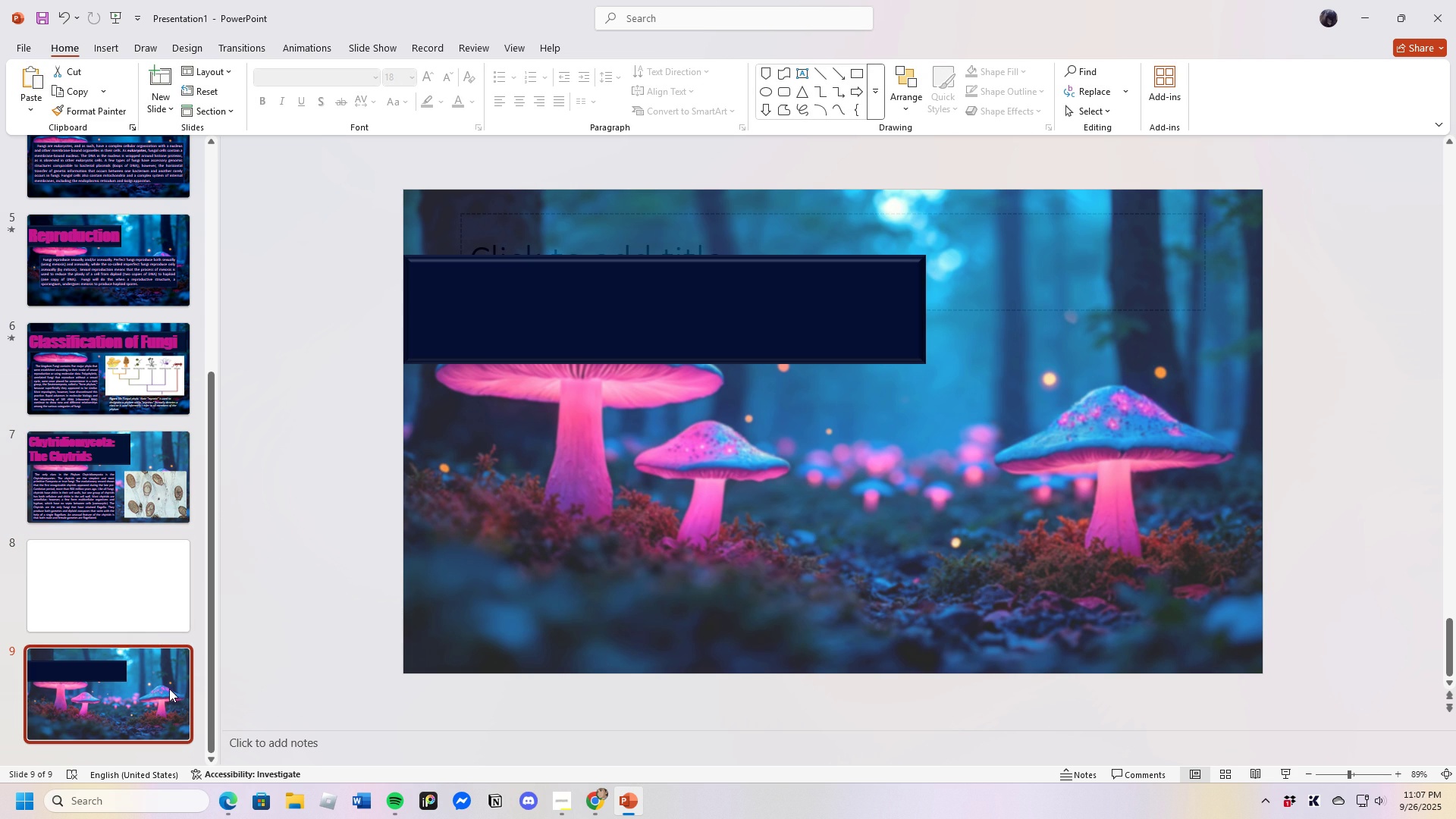 
left_click([111, 610])
 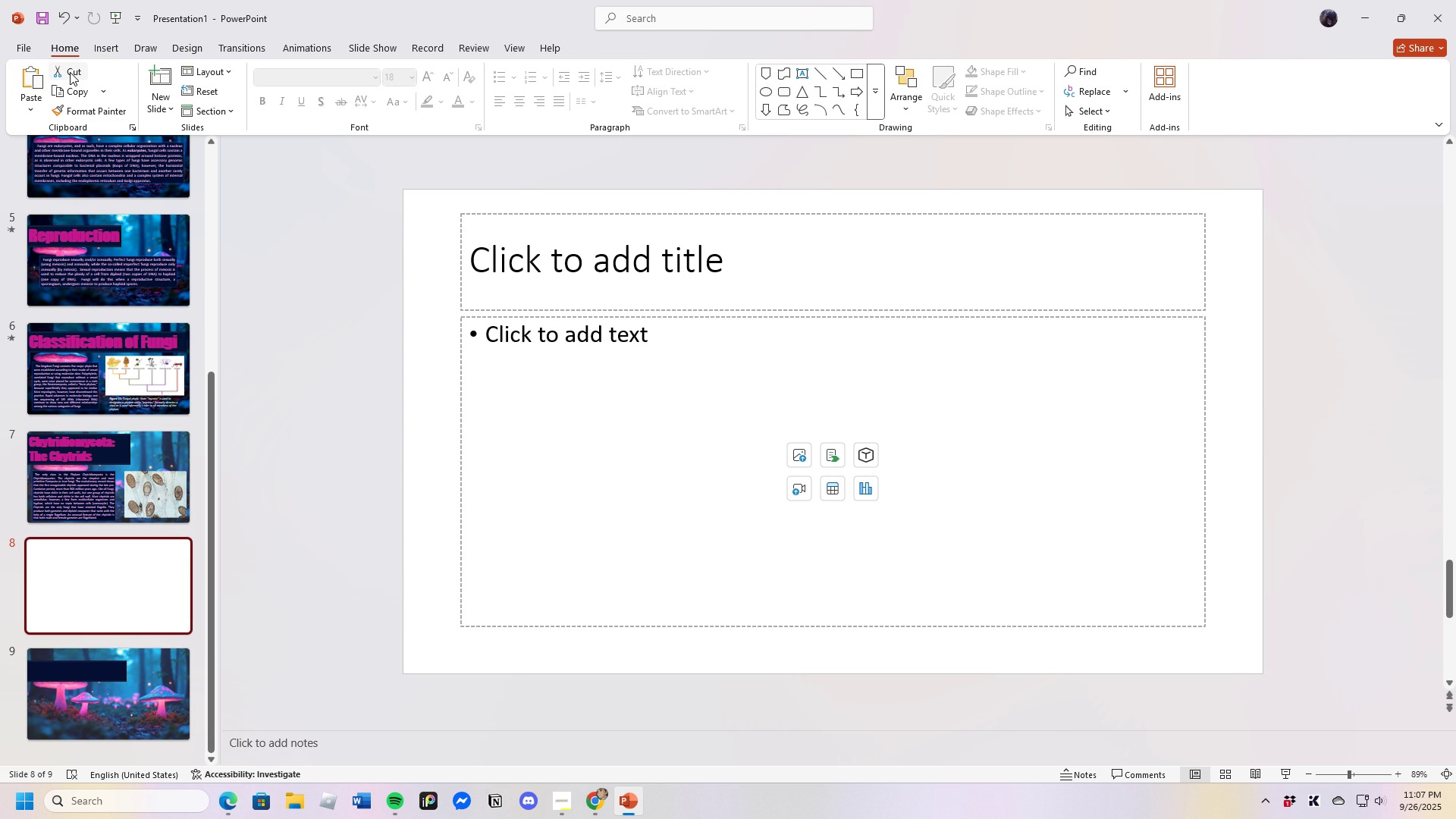 
wait(8.36)
 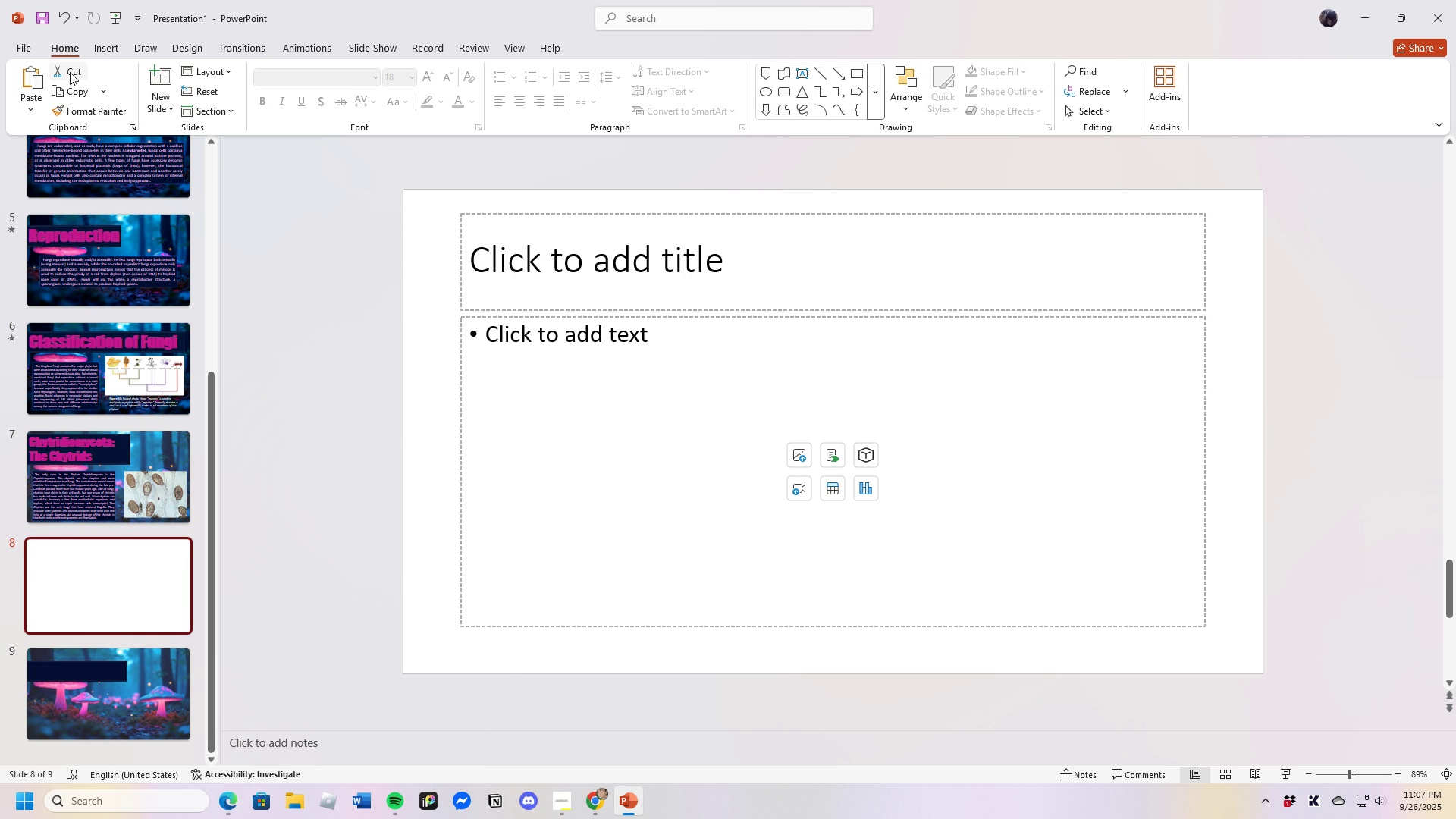 
key(Backspace)
 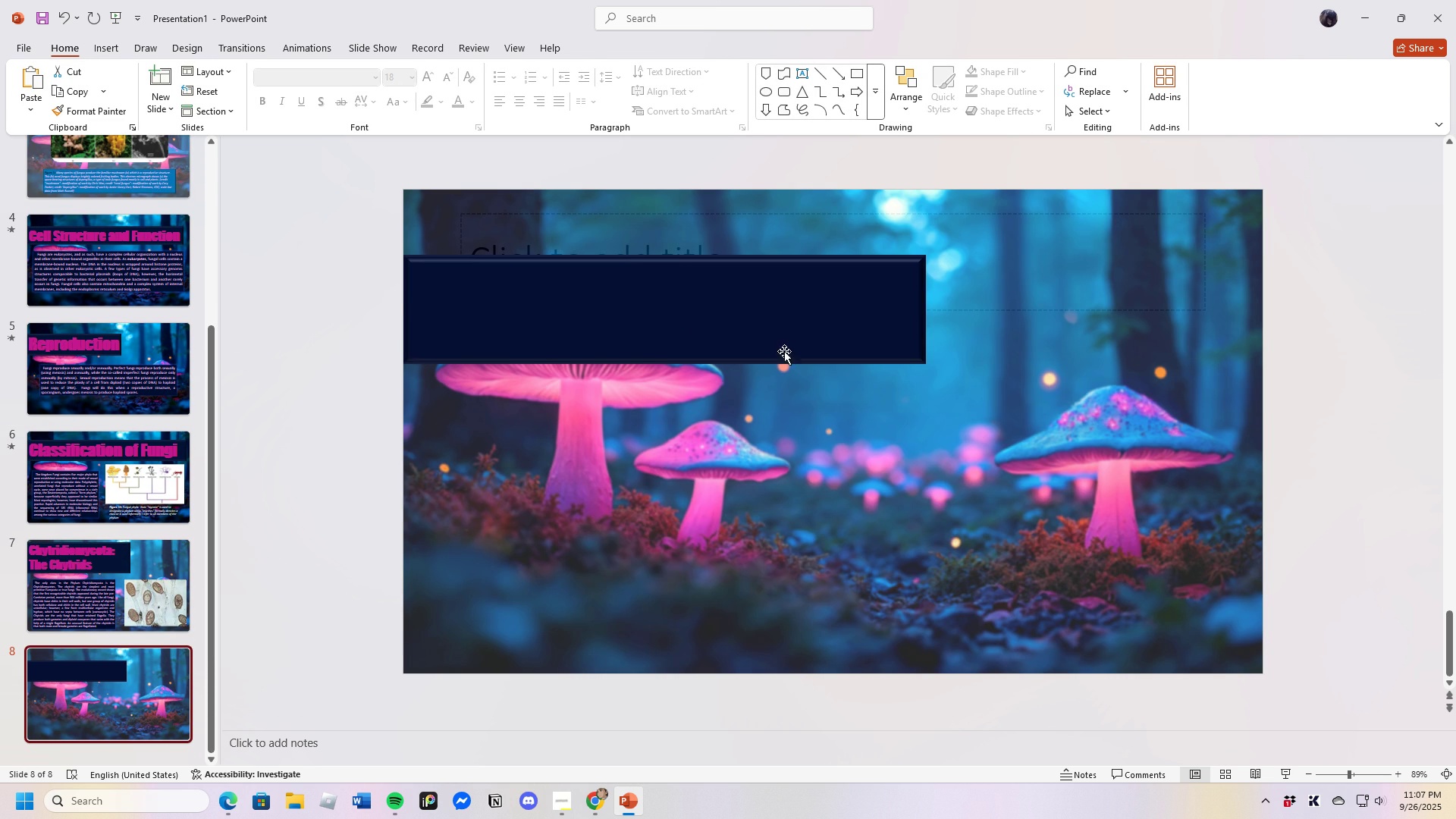 
left_click([686, 274])
 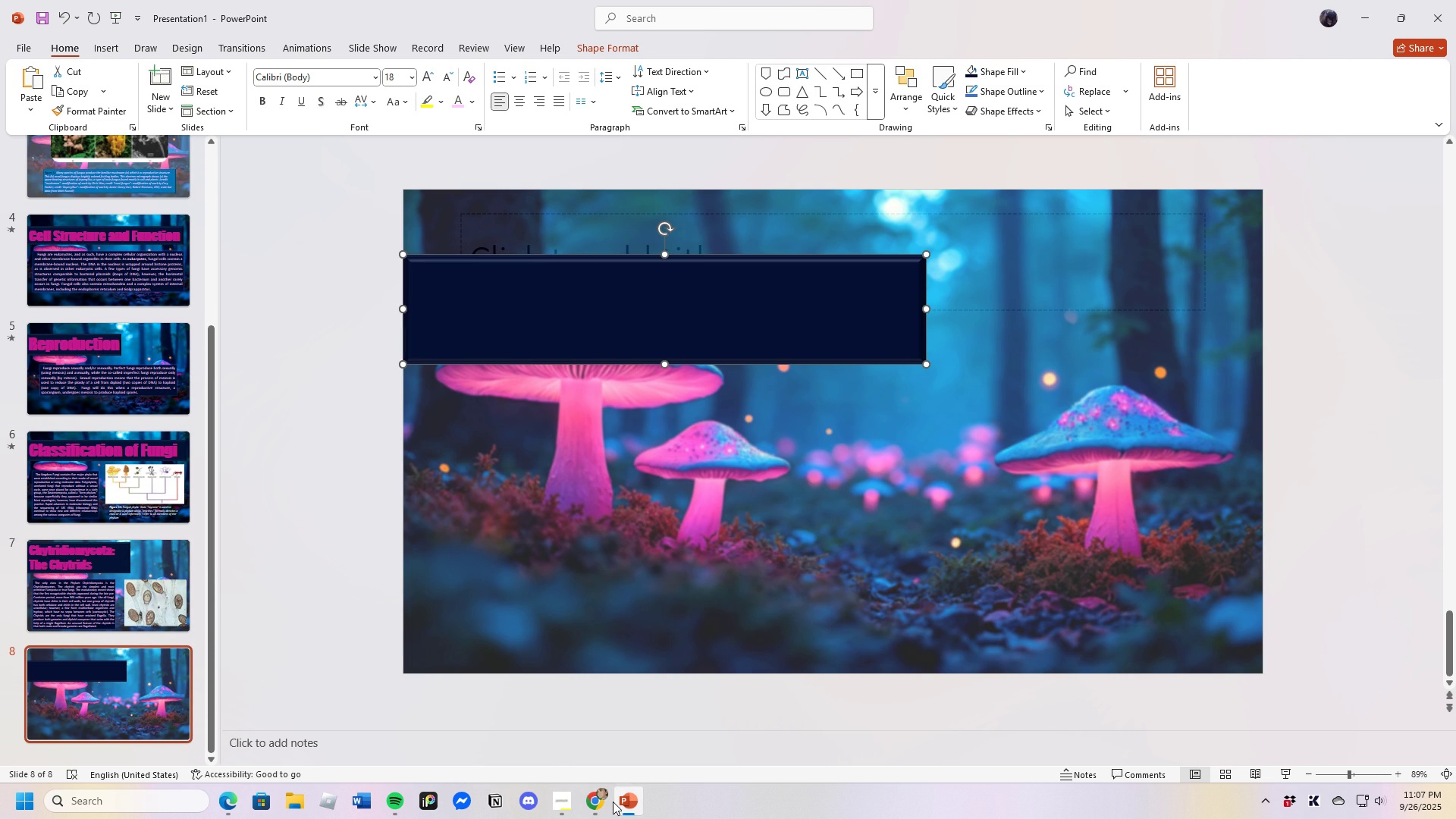 
left_click([600, 799])
 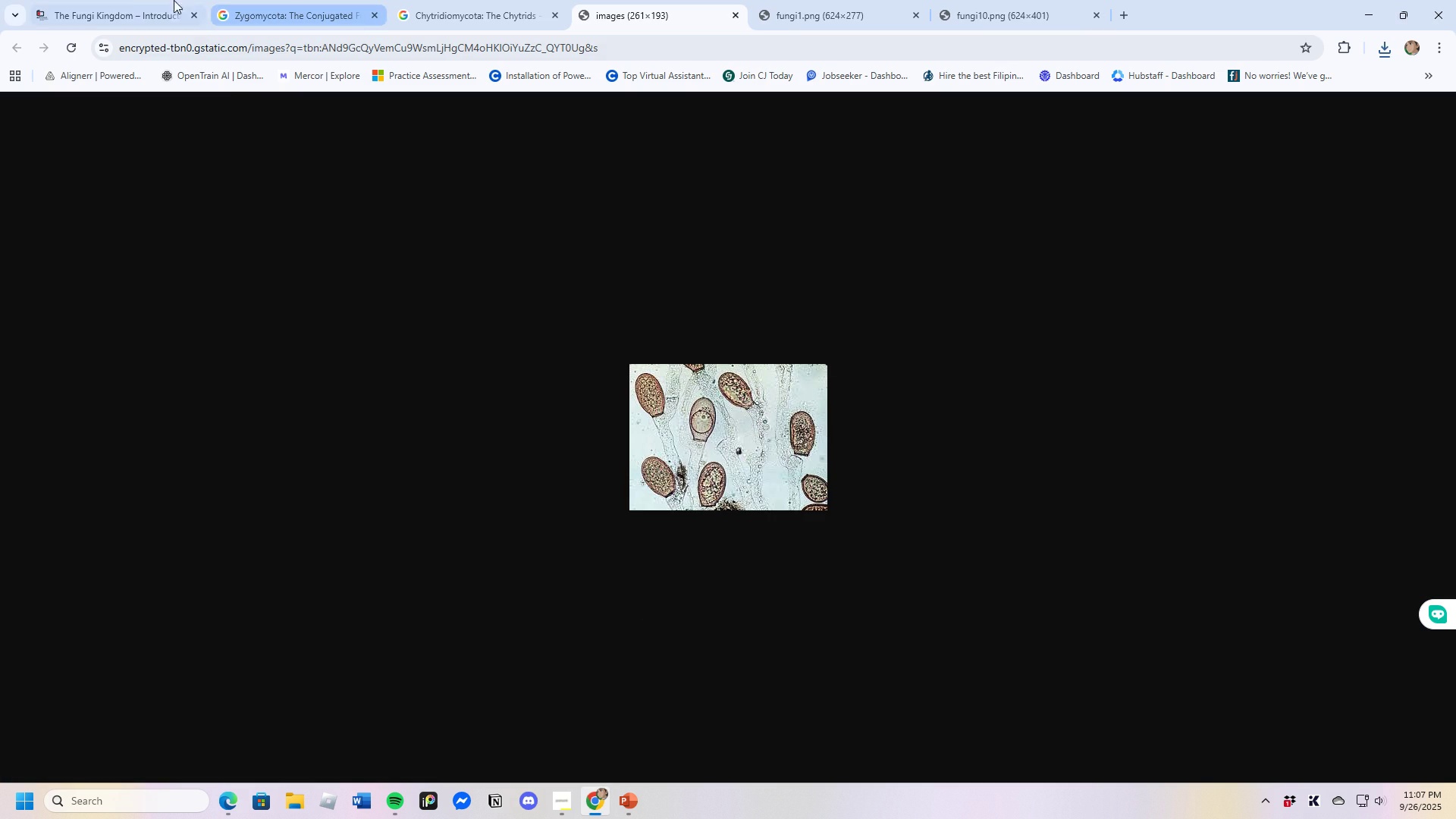 
left_click([135, 0])
 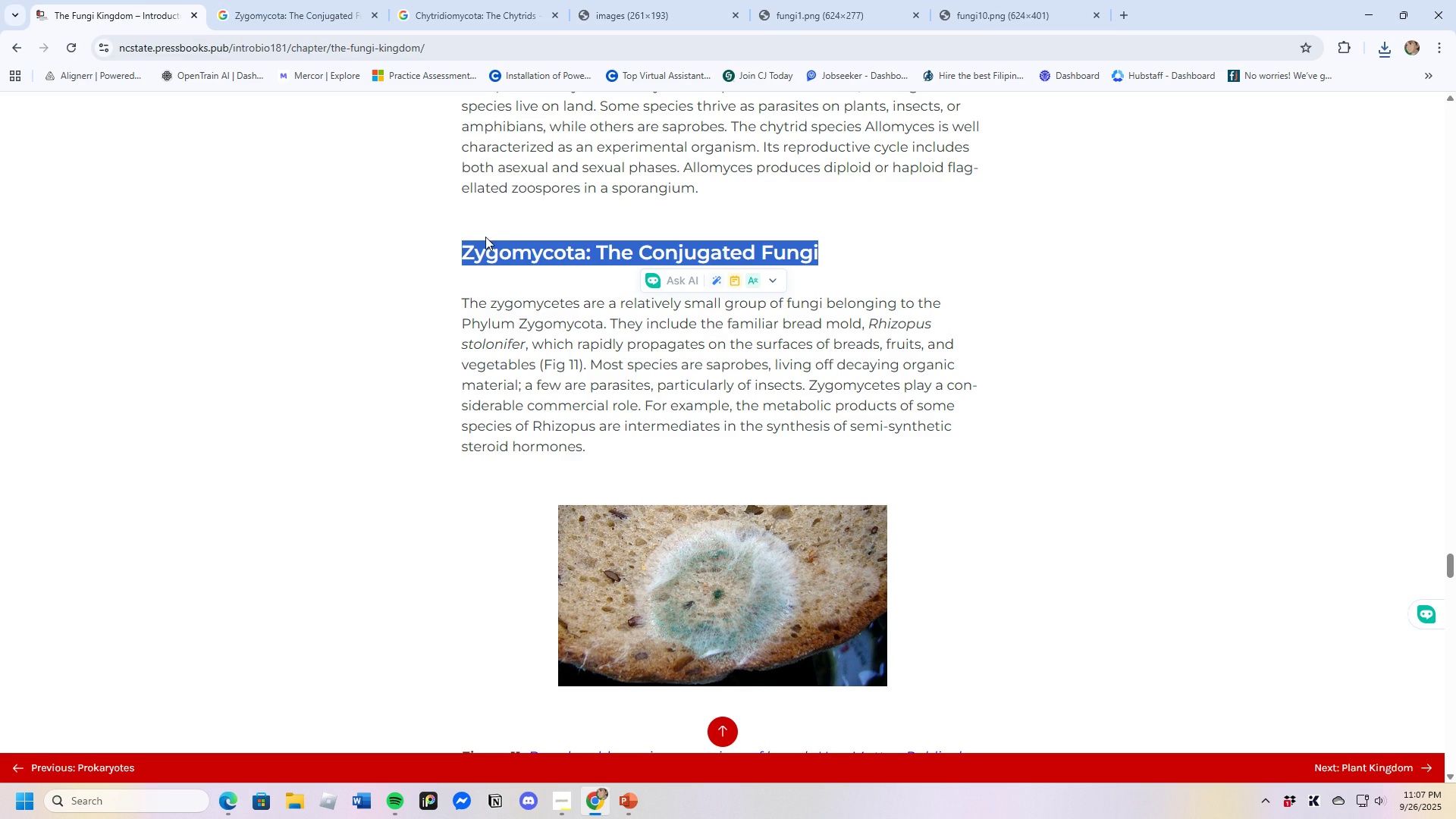 
scroll: coordinate [601, 448], scroll_direction: up, amount: 3.0
 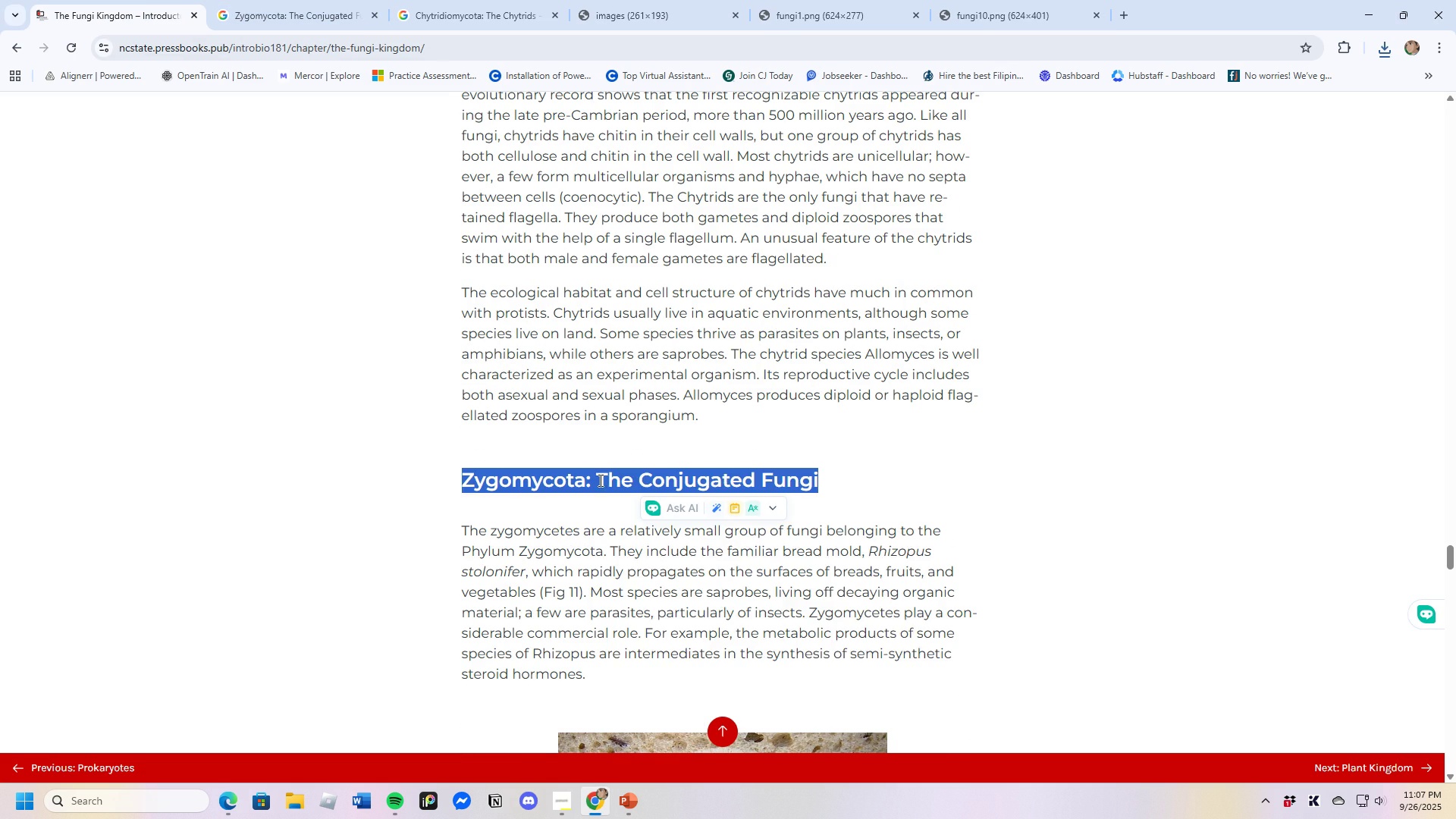 
right_click([599, 480])
 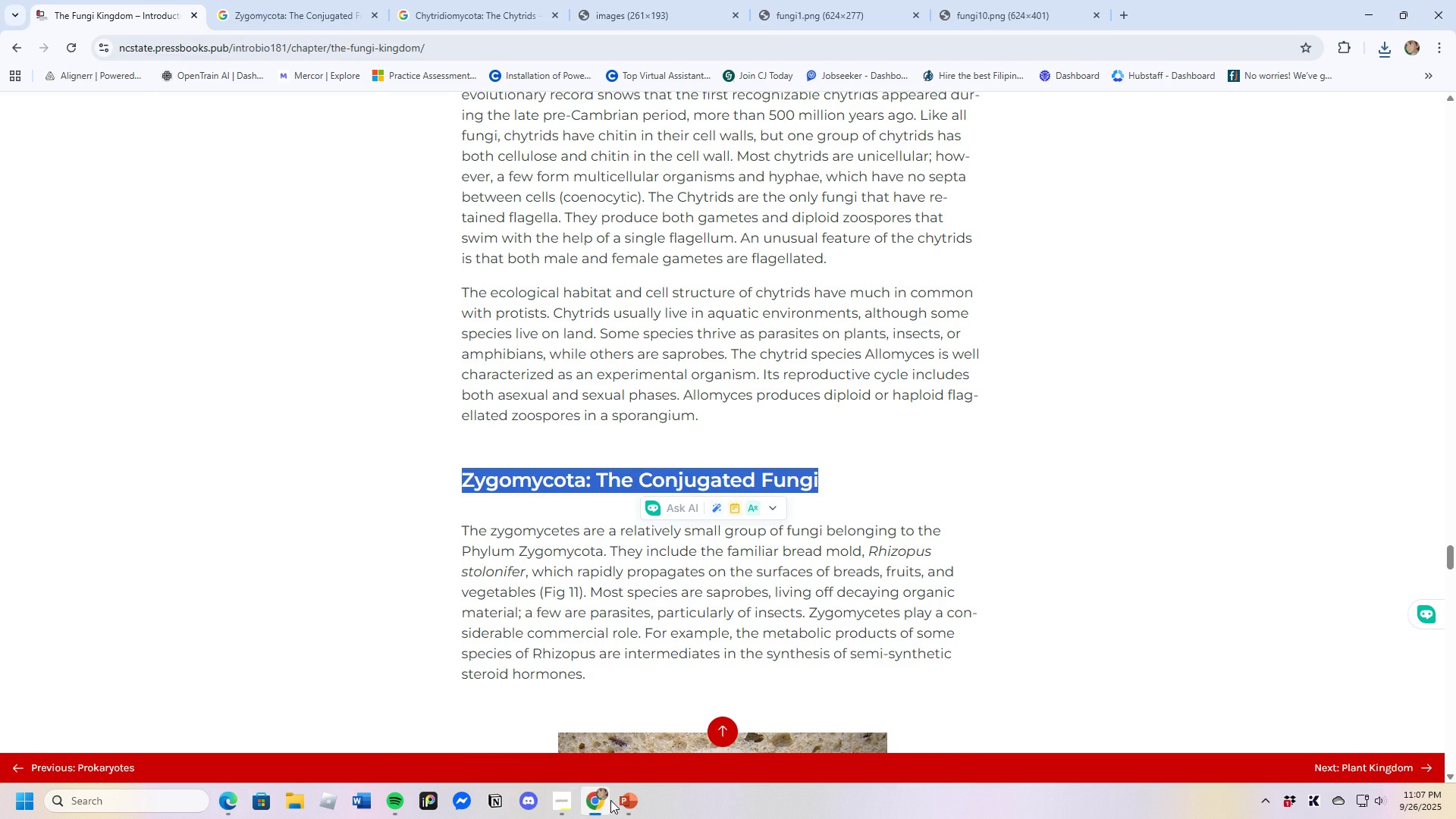 
left_click([620, 800])
 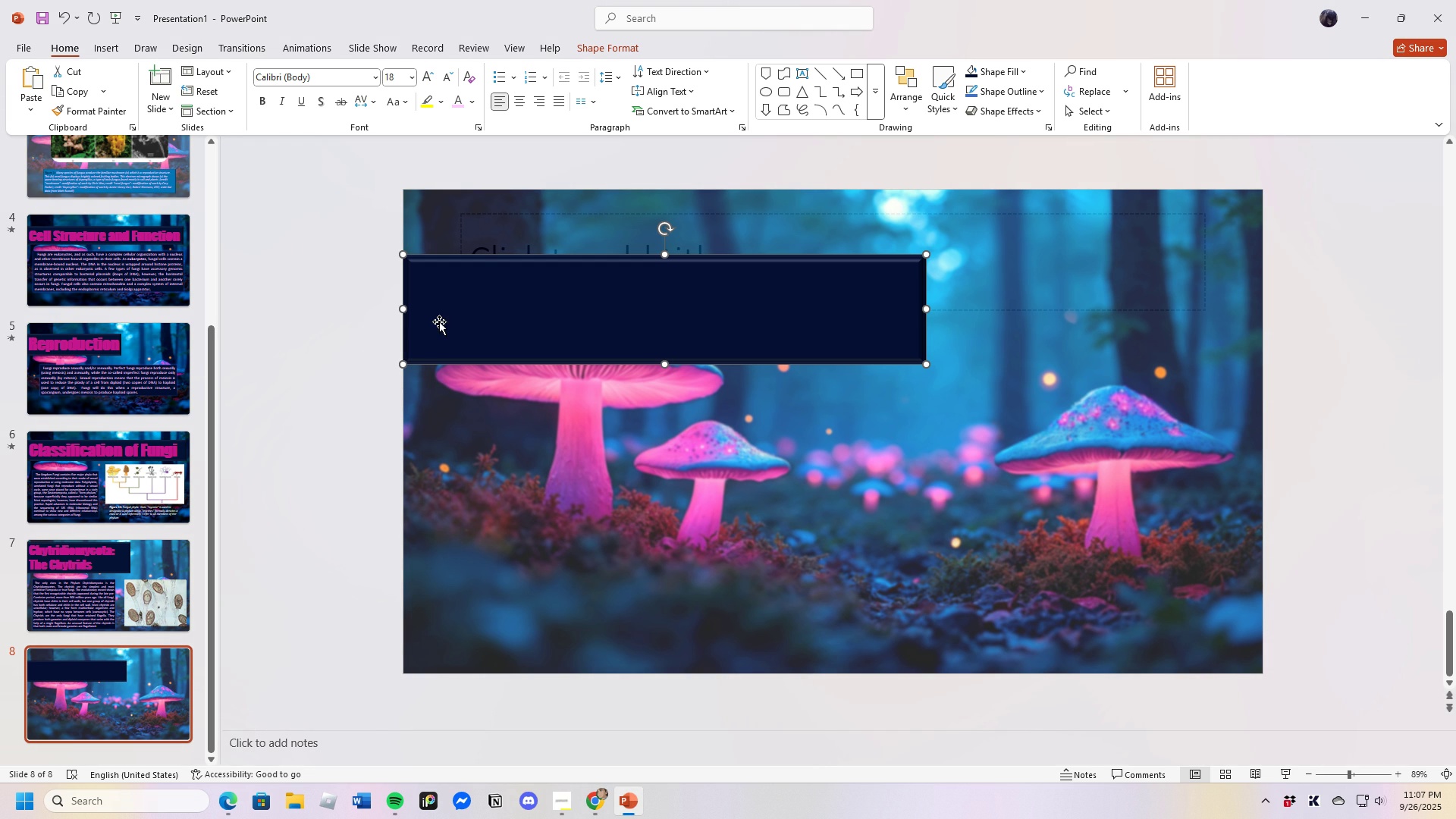 
left_click([439, 321])